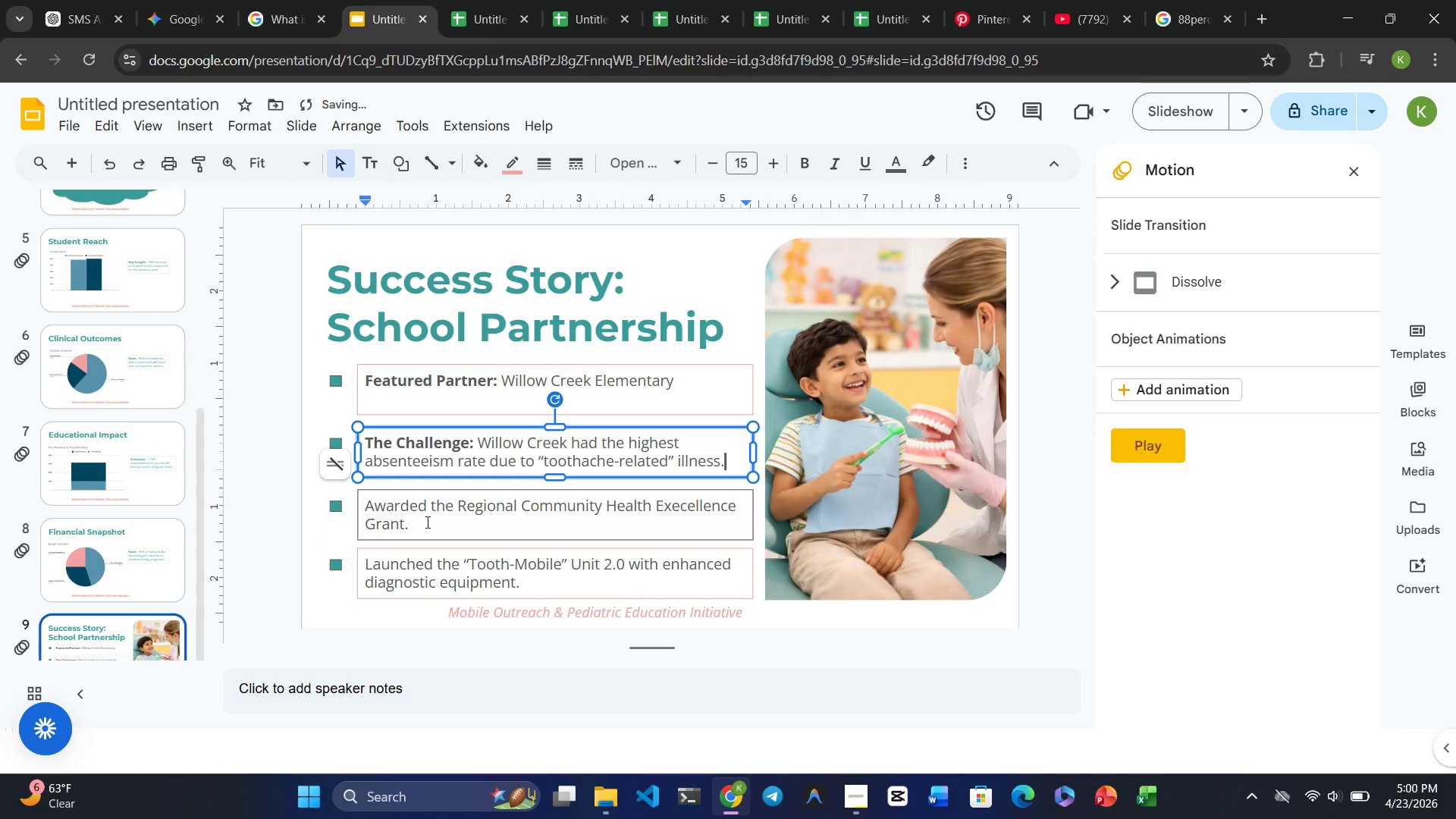 
left_click([422, 522])
 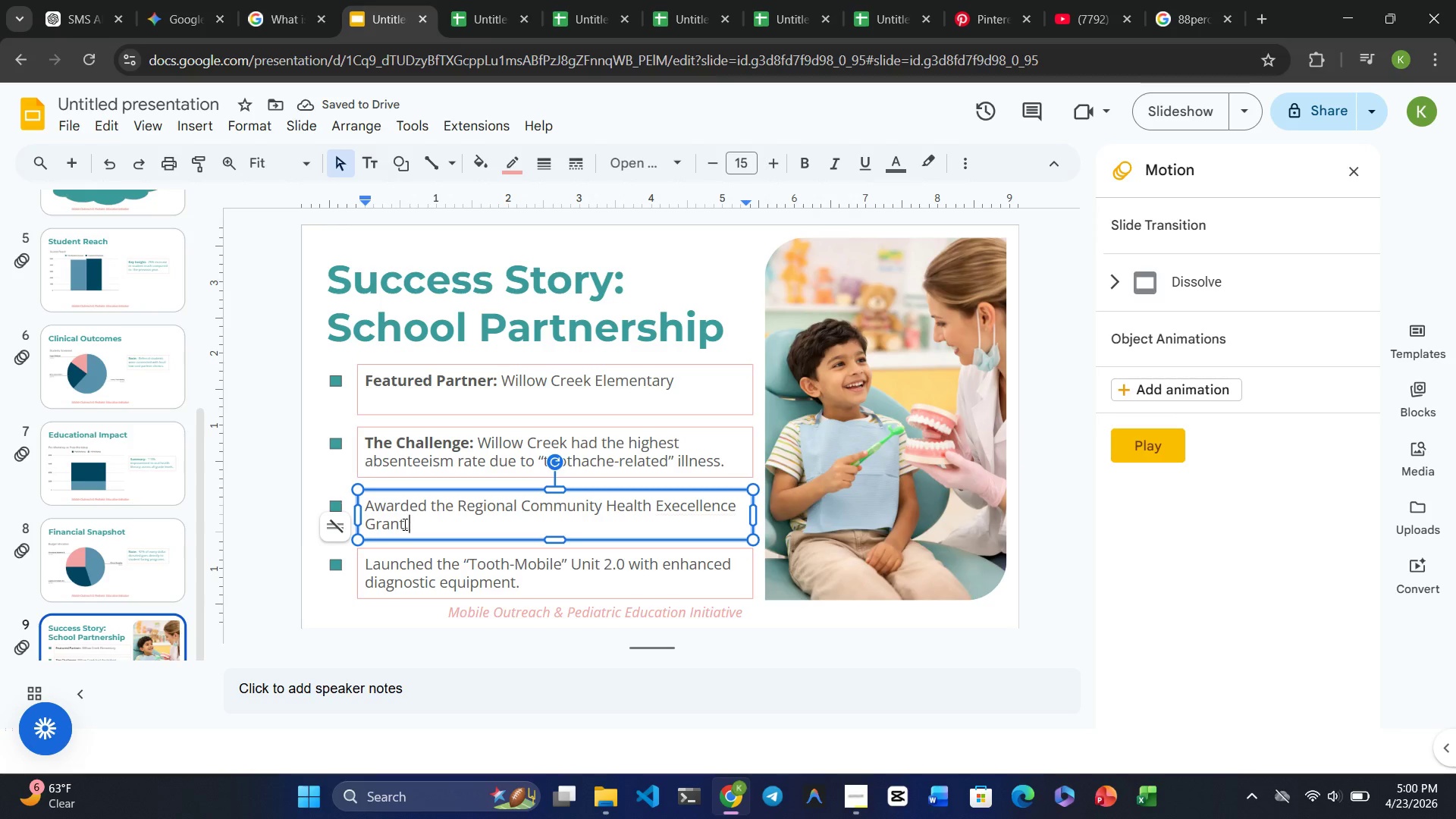 
left_click_drag(start_coordinate=[403, 524], to_coordinate=[362, 508])
 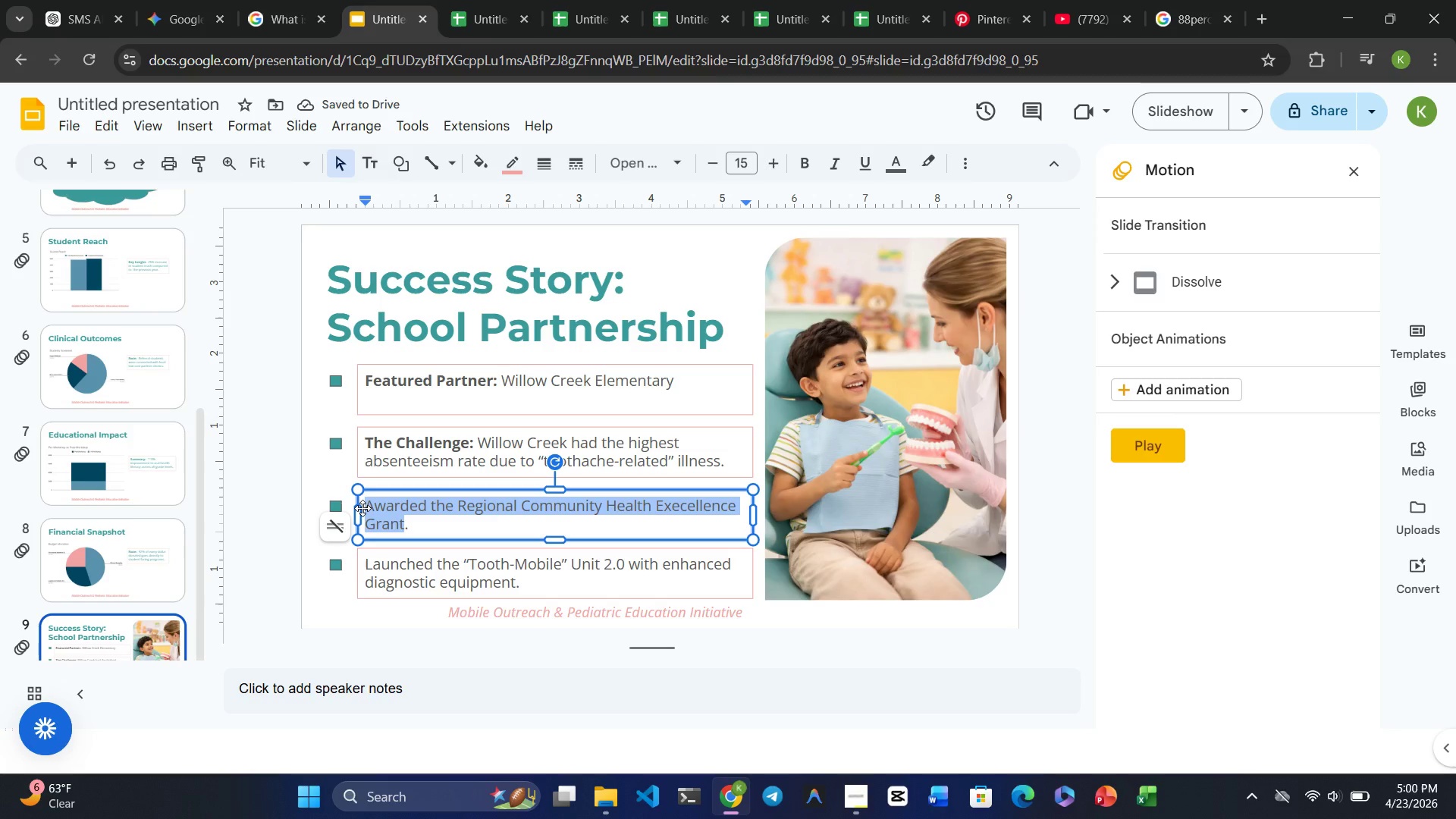 
type(The Impact: )
 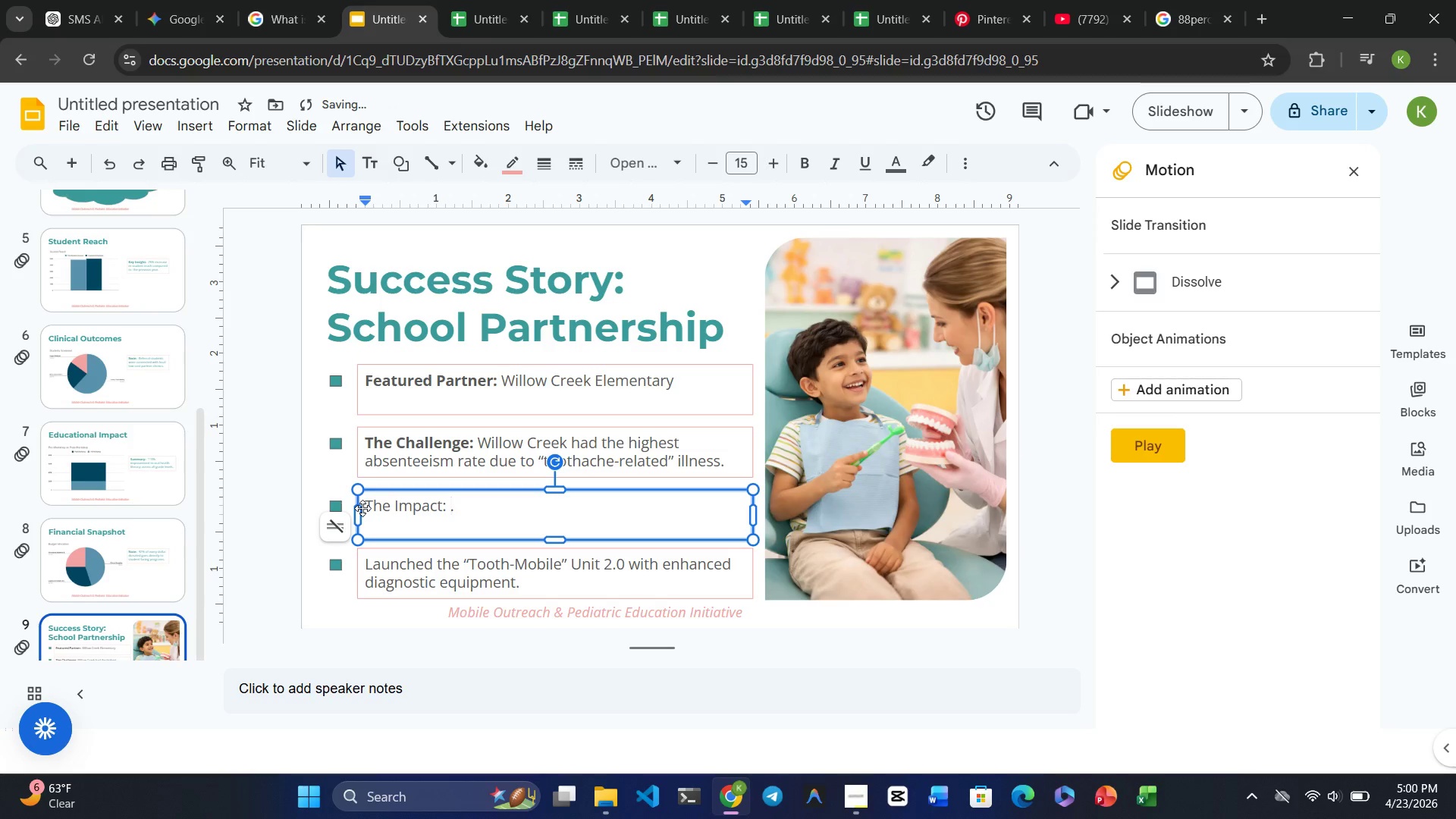 
type(After three quarterky visits )
 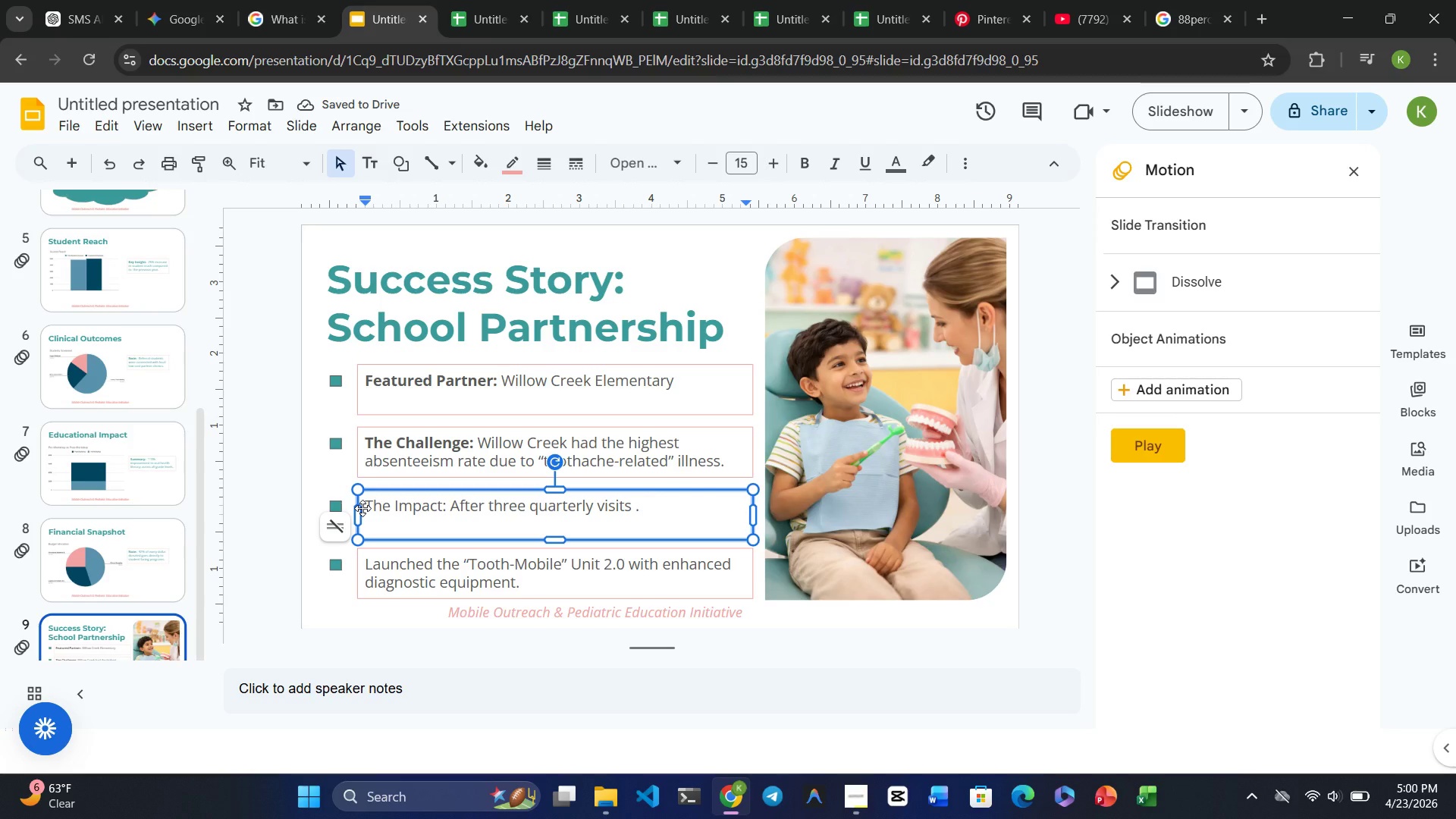 
type(from Tootth)
key(Backspace)
key(Backspace)
type(h-Edu)